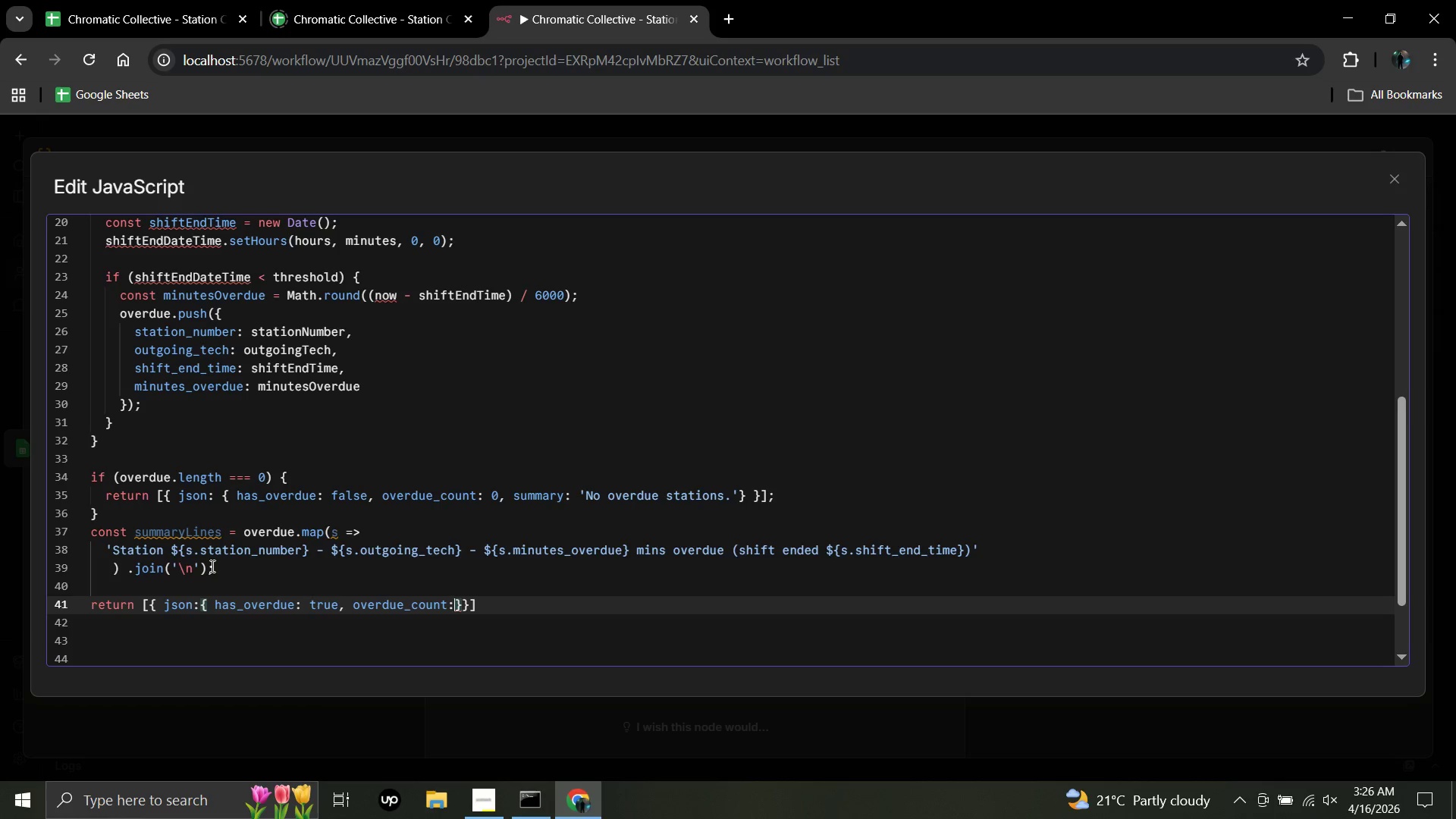 
type( overdue.length)
 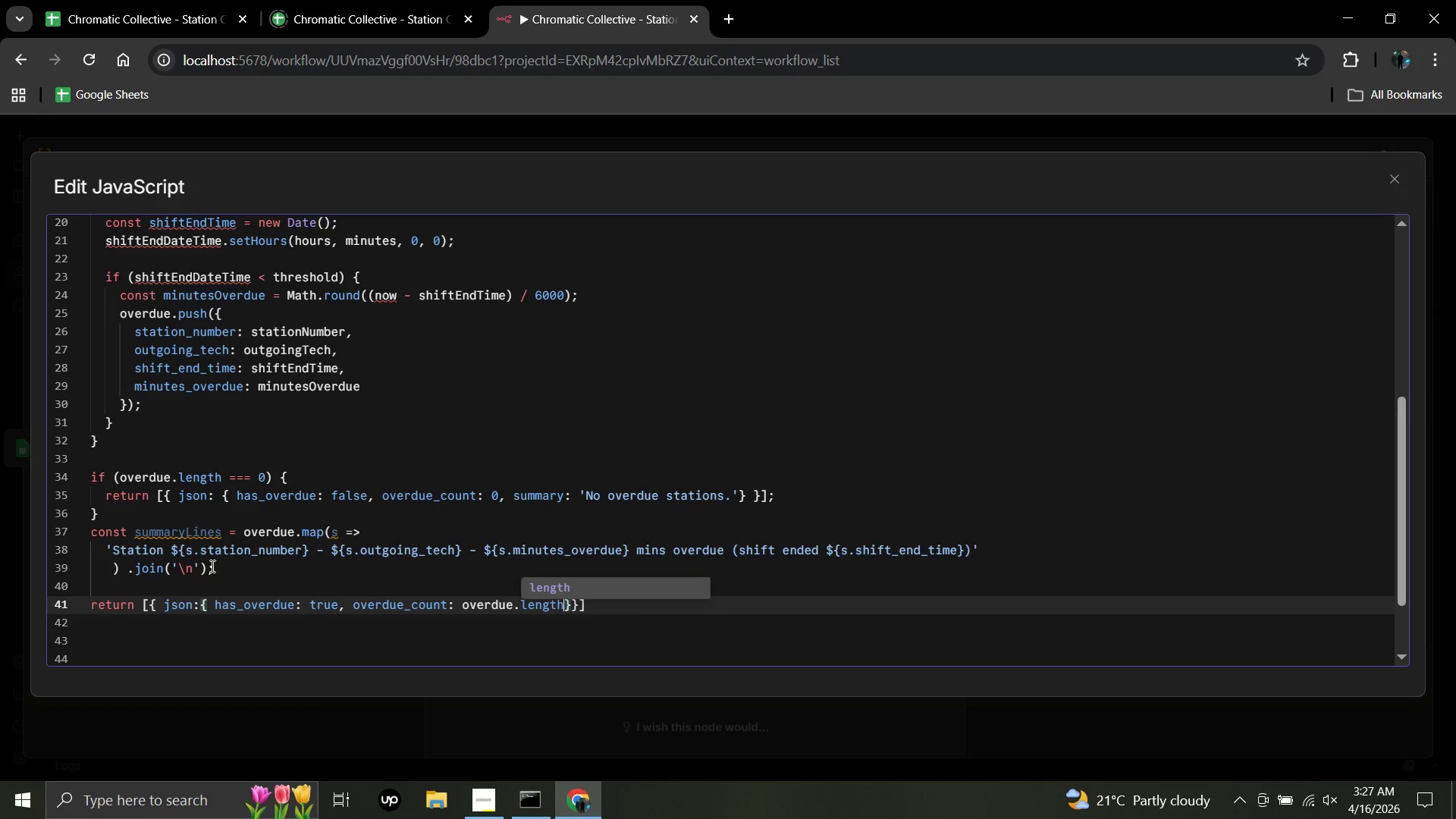 
type(, summary: )
 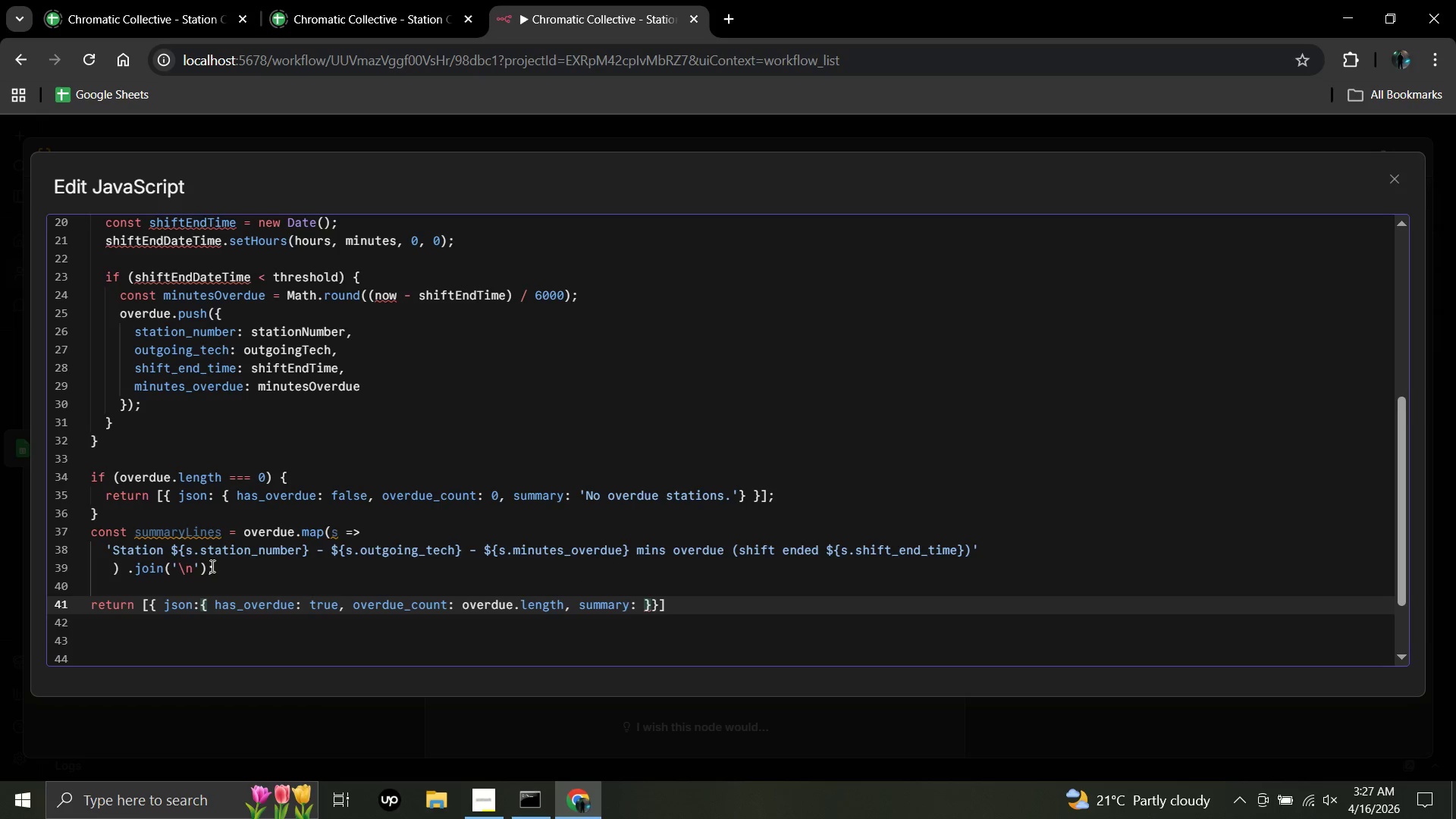 
wait(9.06)
 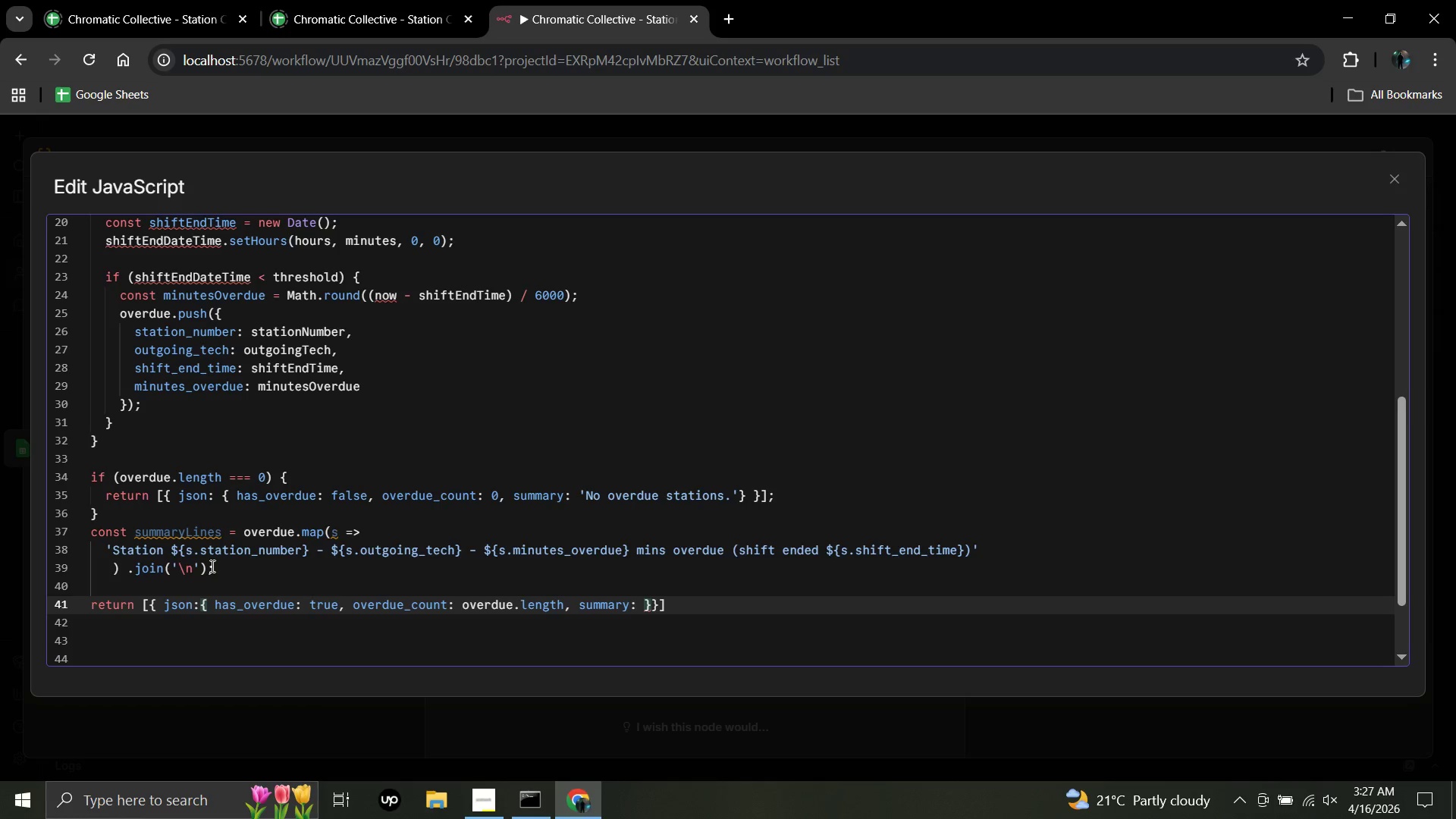 
type(summaryLines)
 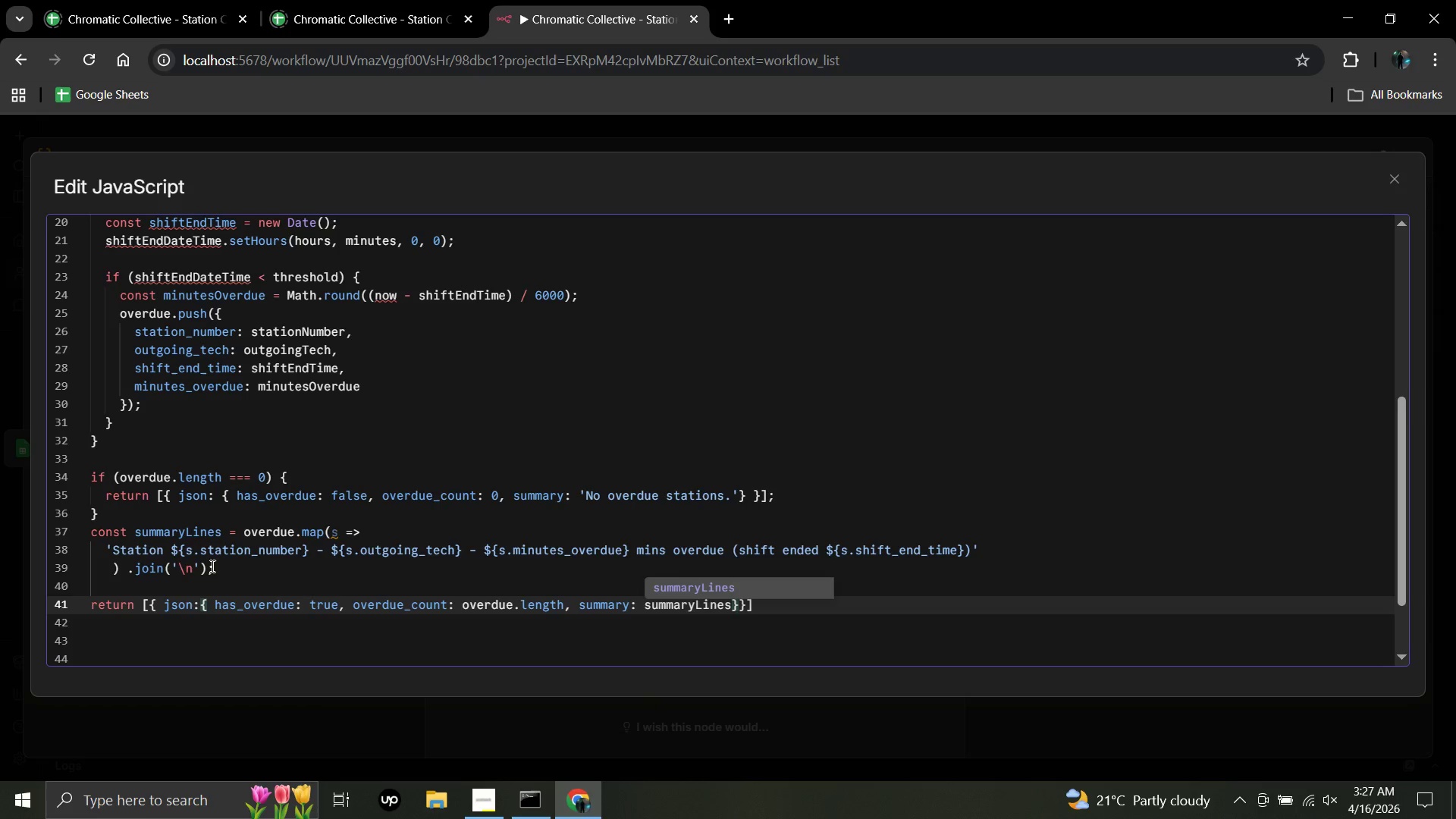 
wait(5.33)
 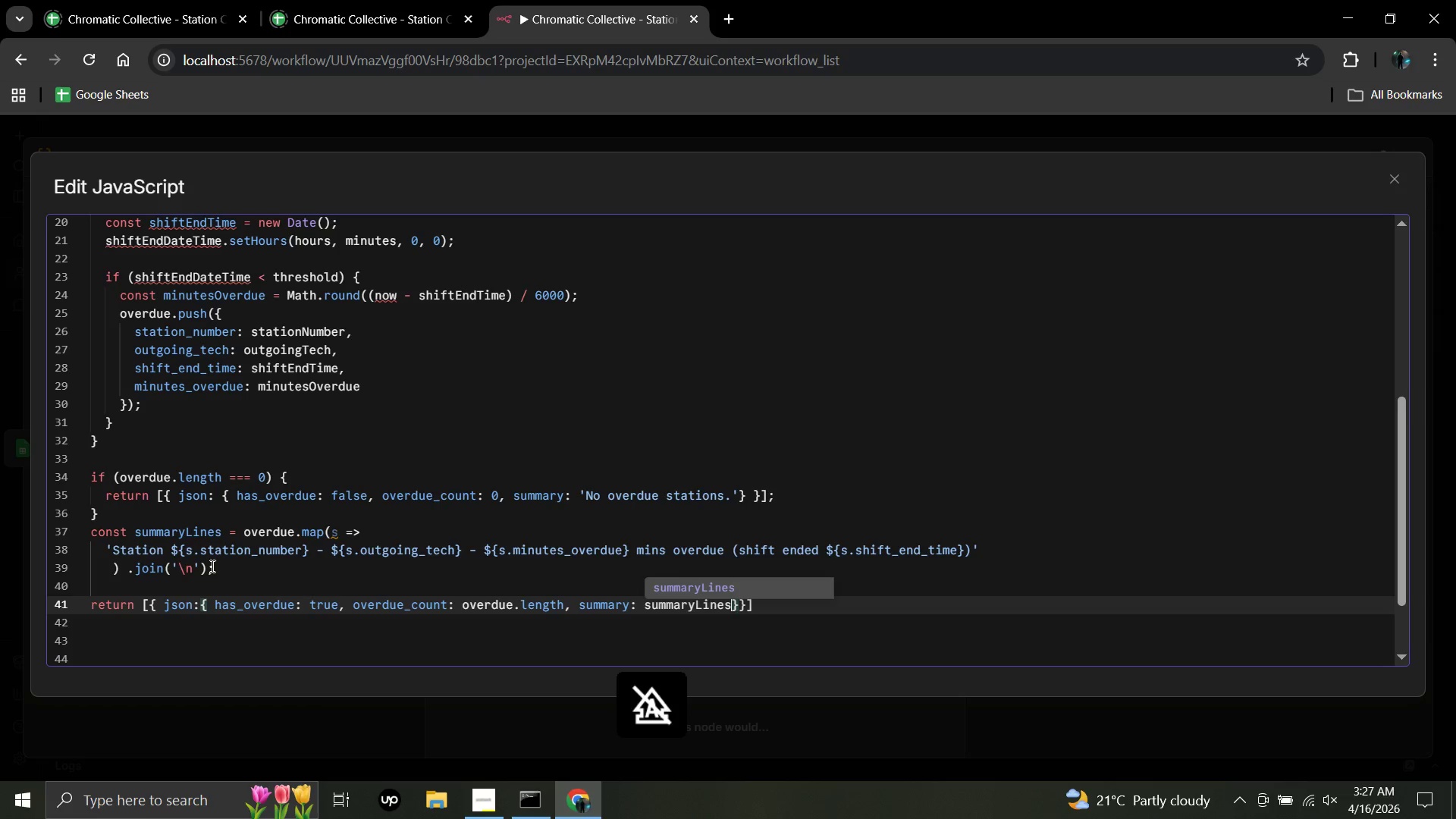 
type(, overdue )
 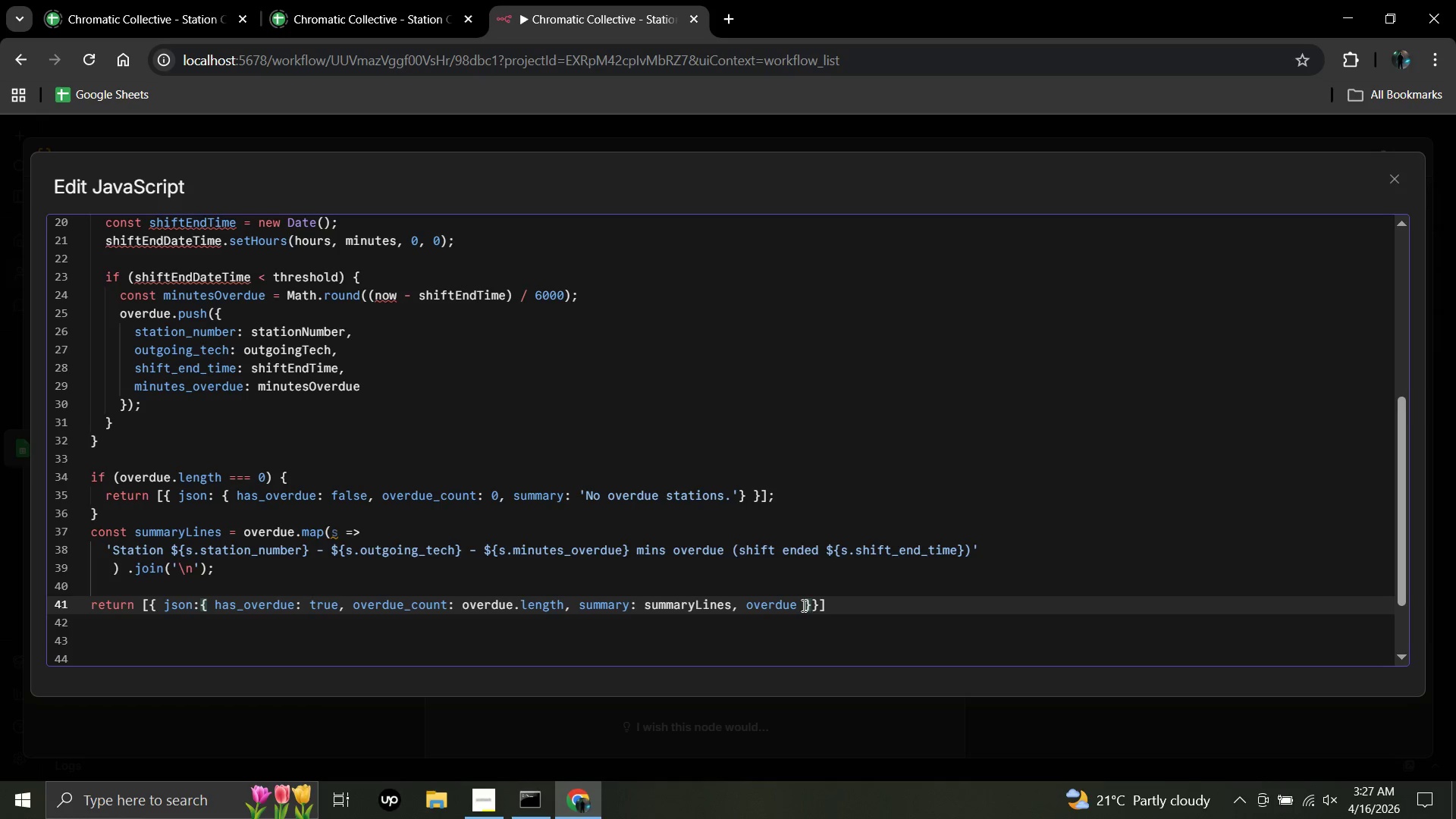 
wait(5.98)
 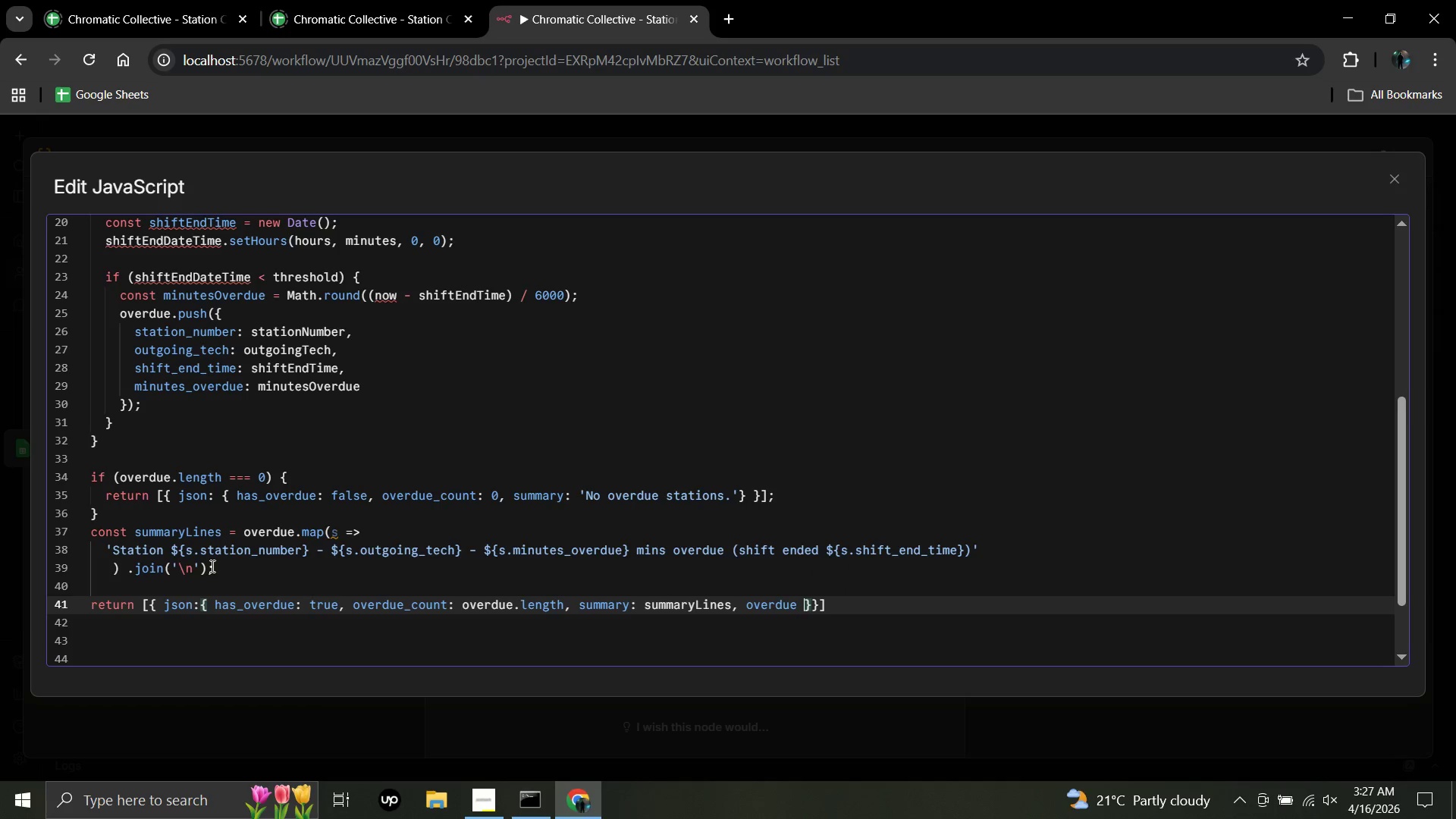 
left_click([811, 605])
 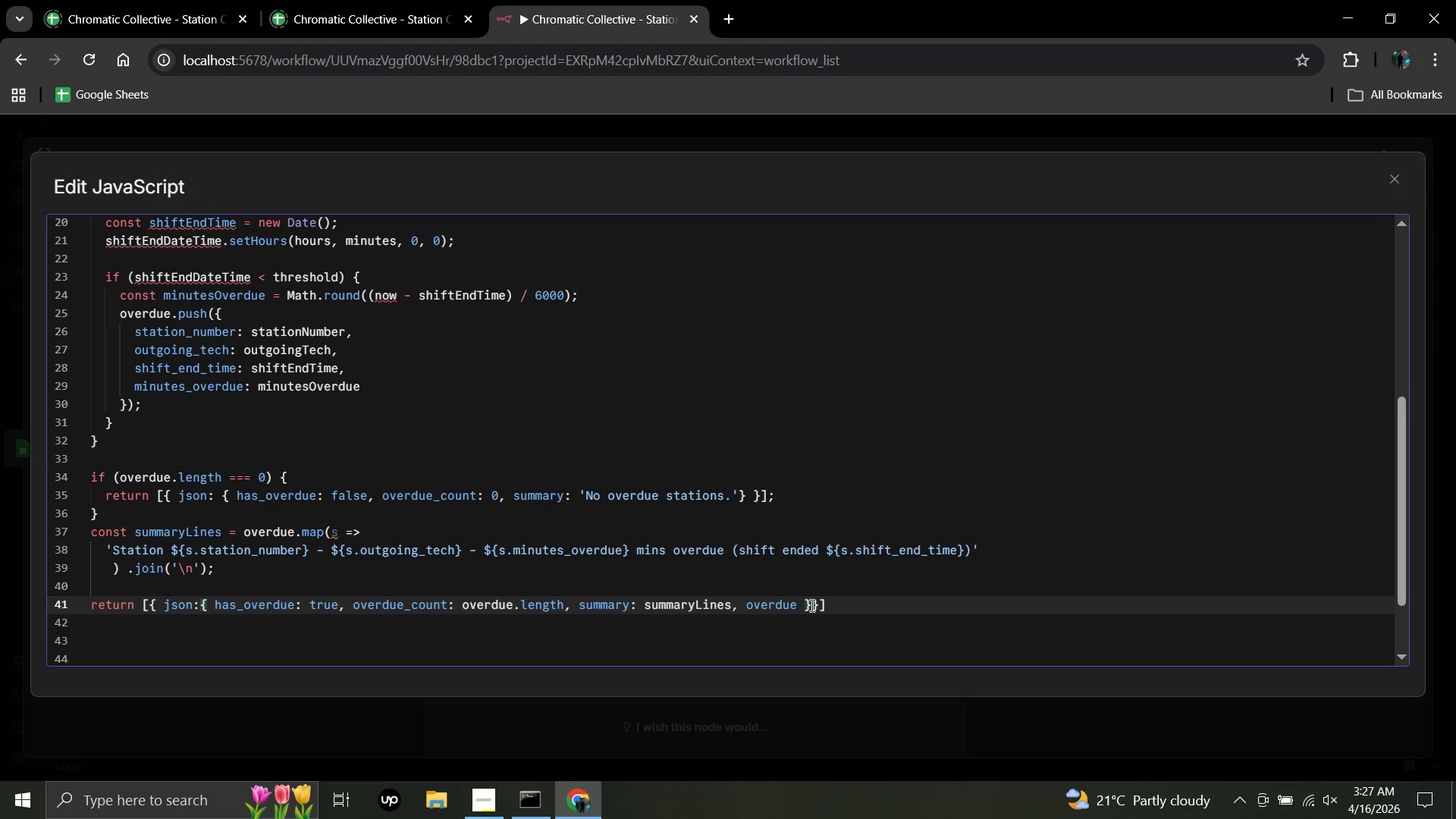 
key(Space)
 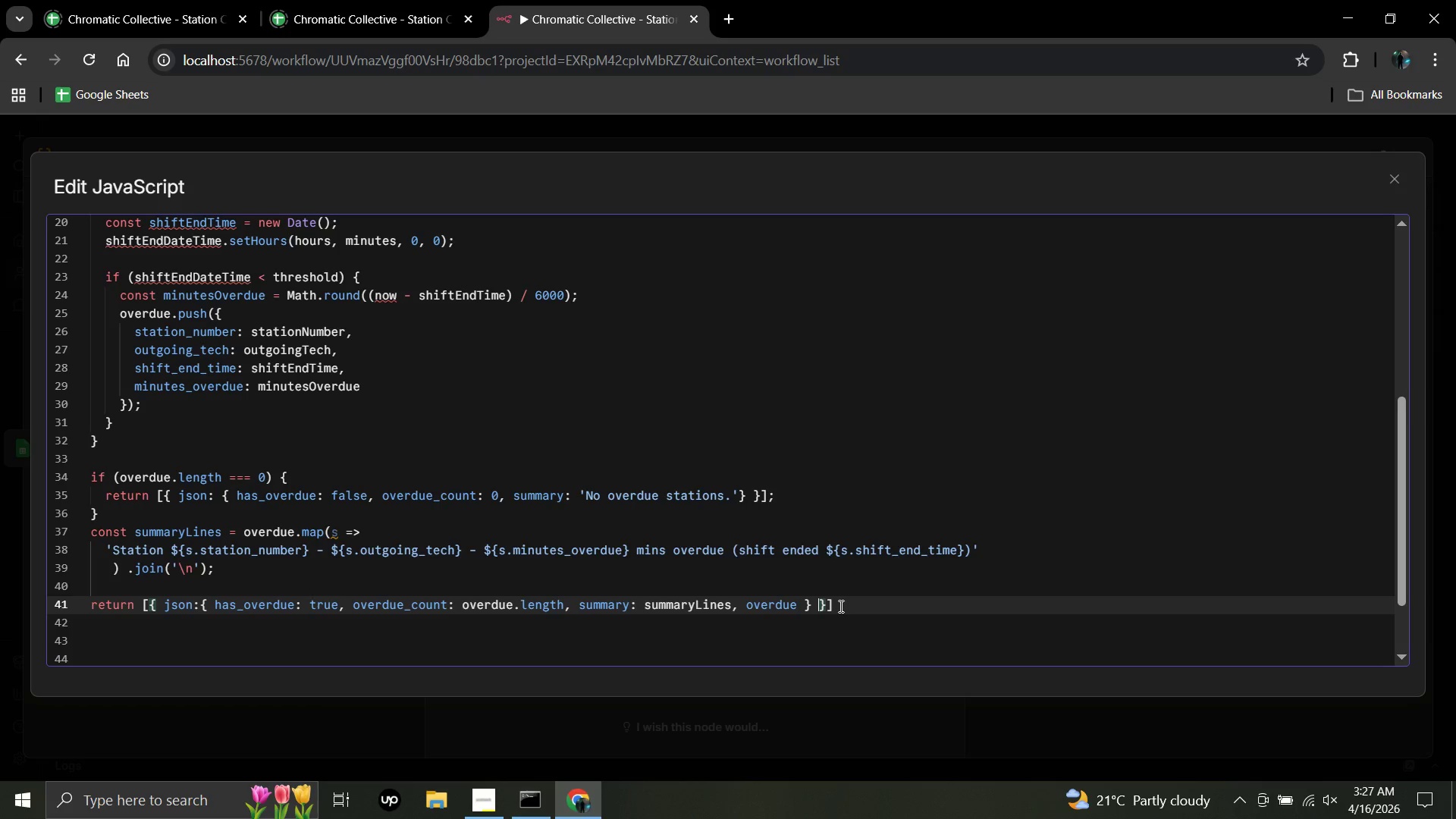 
left_click([839, 606])
 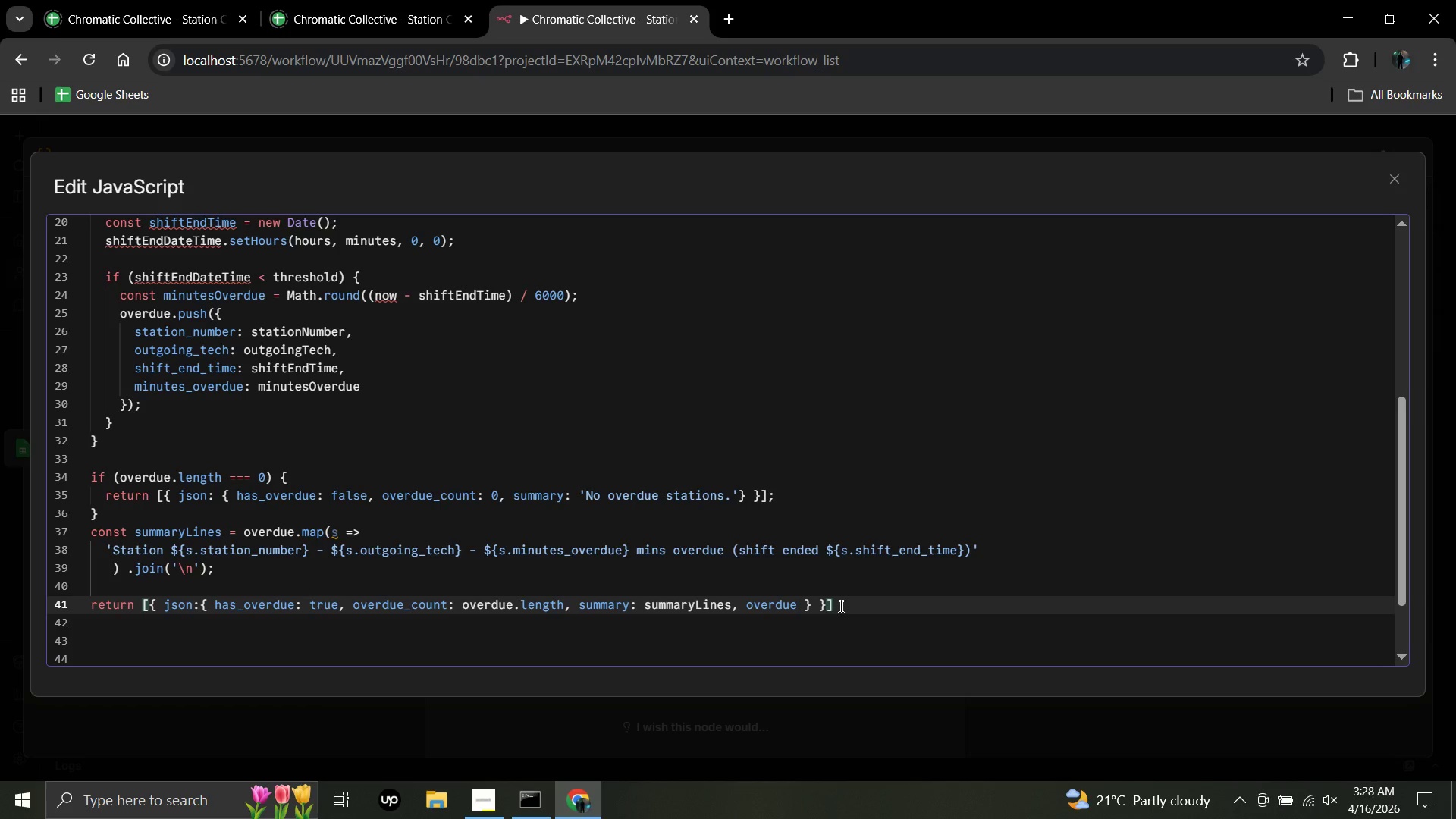 
key(Semicolon)
 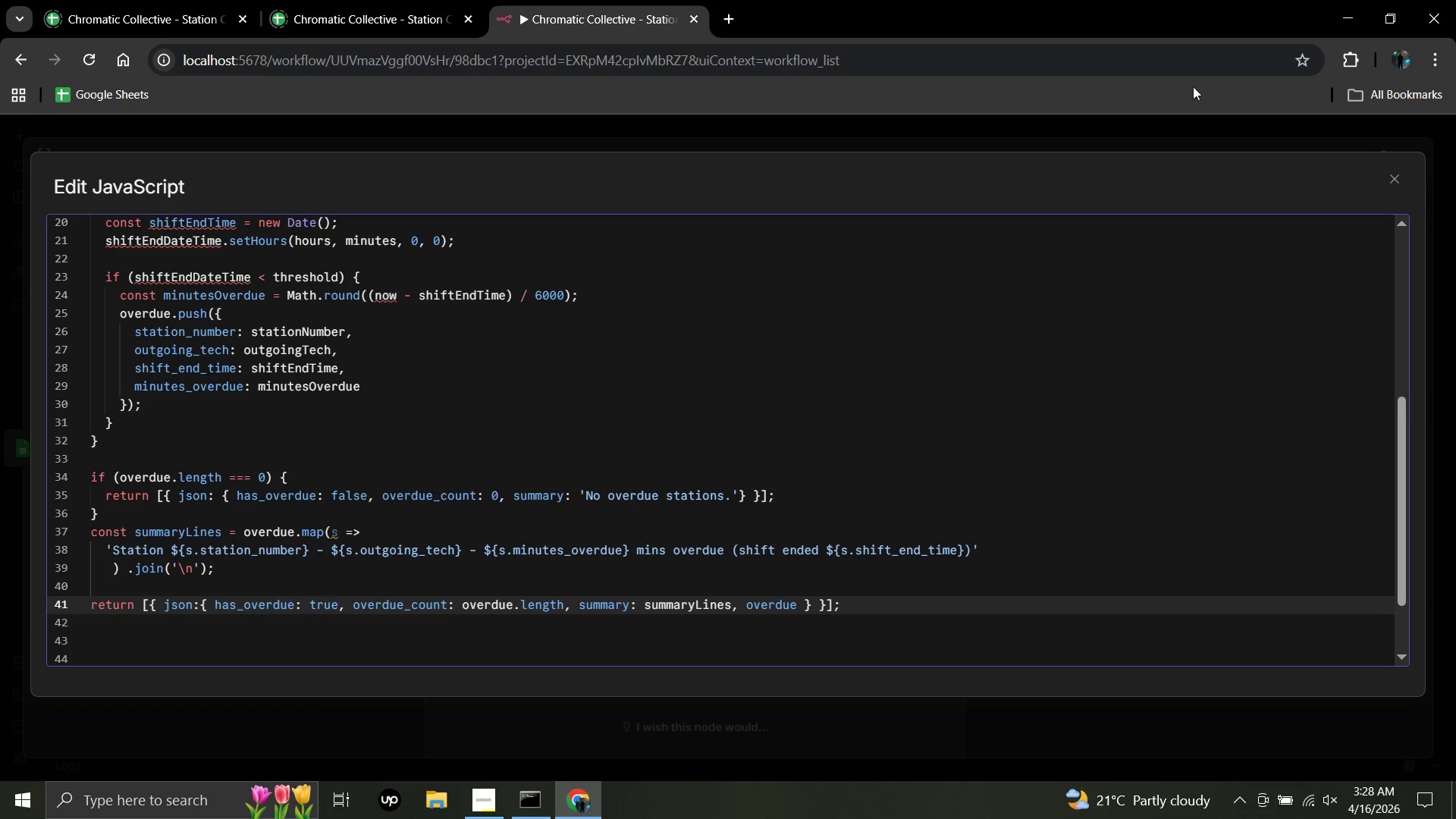 